 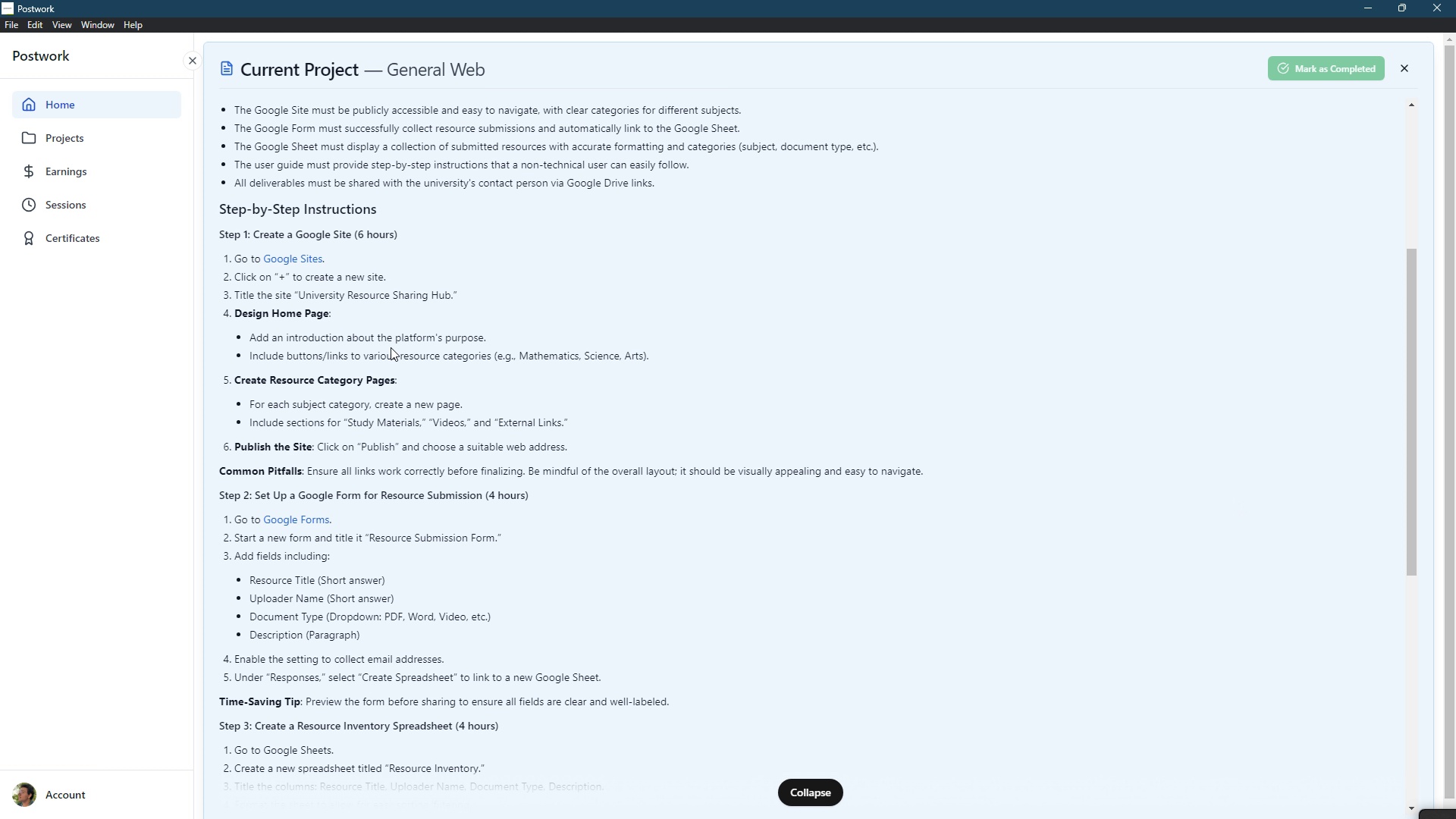 
left_click_drag(start_coordinate=[579, 360], to_coordinate=[521, 361])
 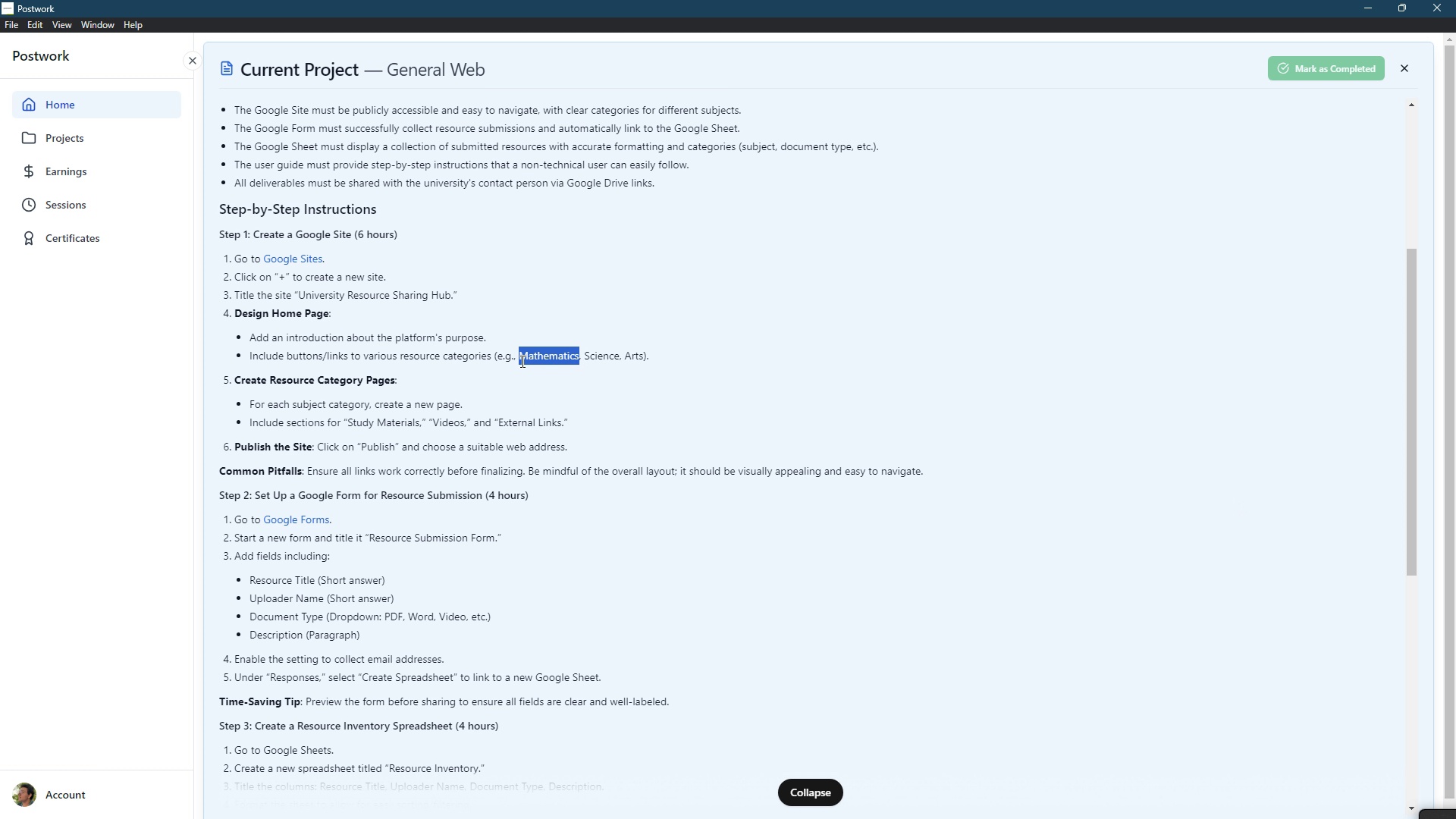 
key(Control+ControlLeft)
 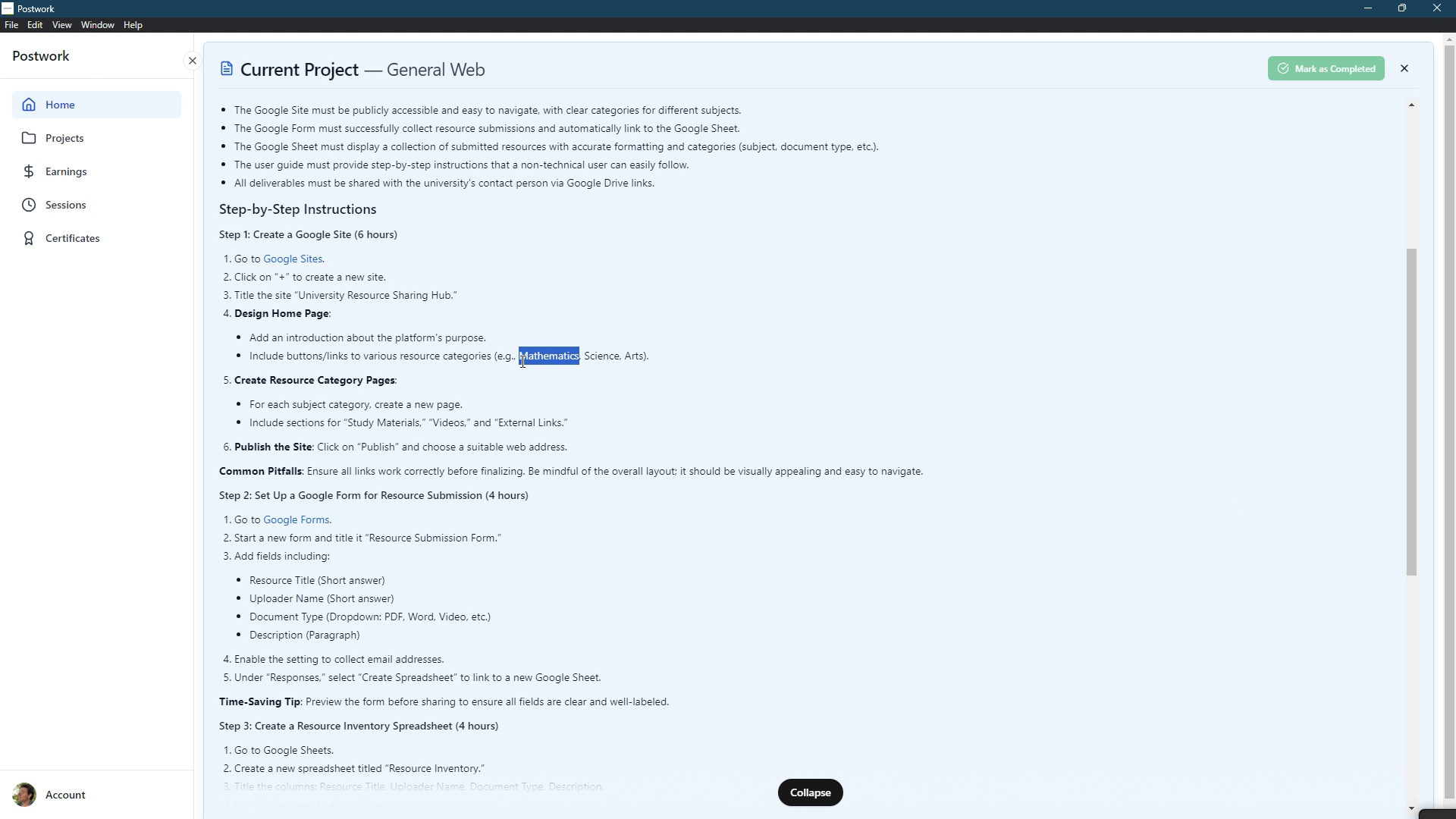 
key(Control+C)
 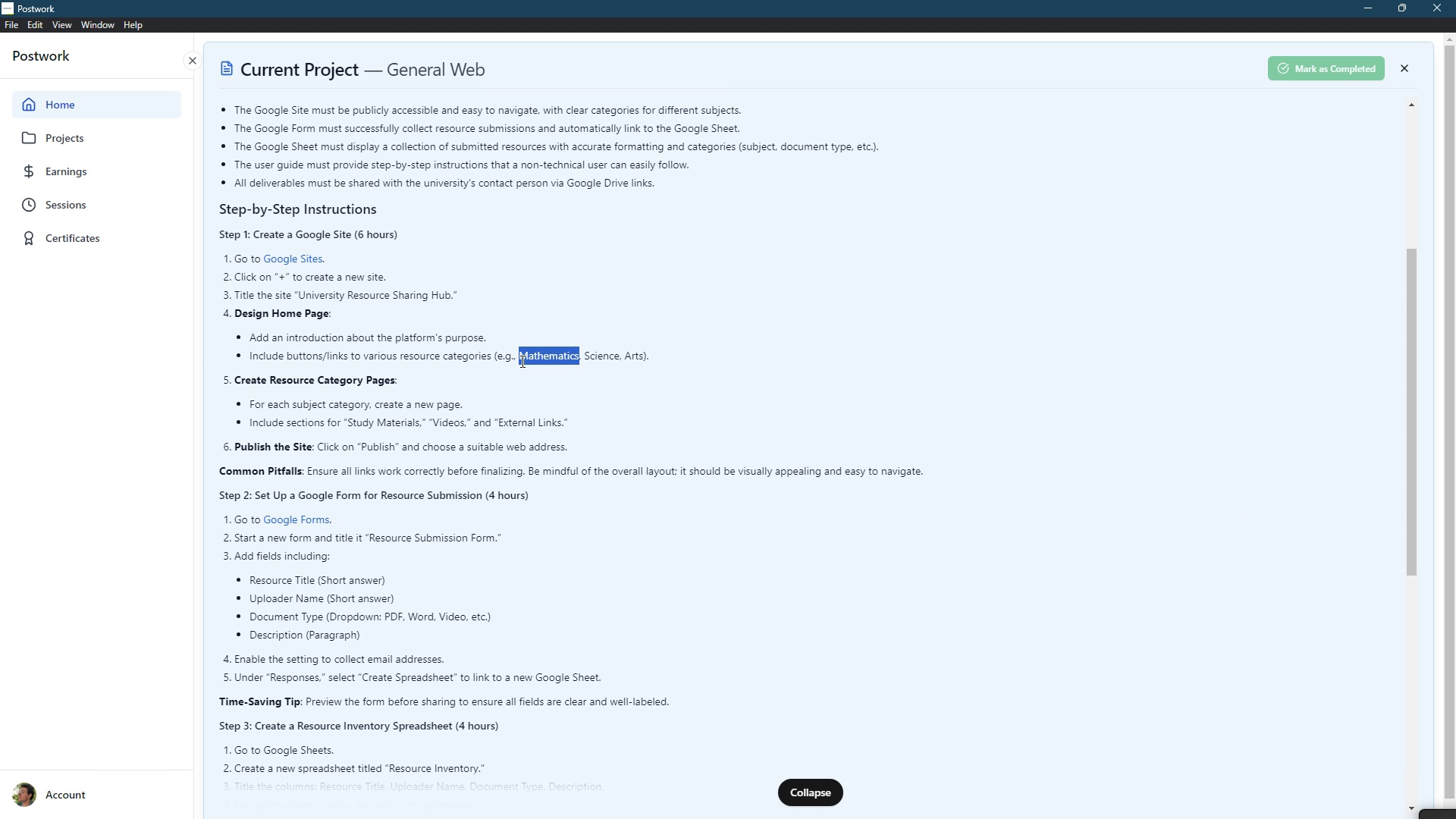 
key(Alt+AltLeft)
 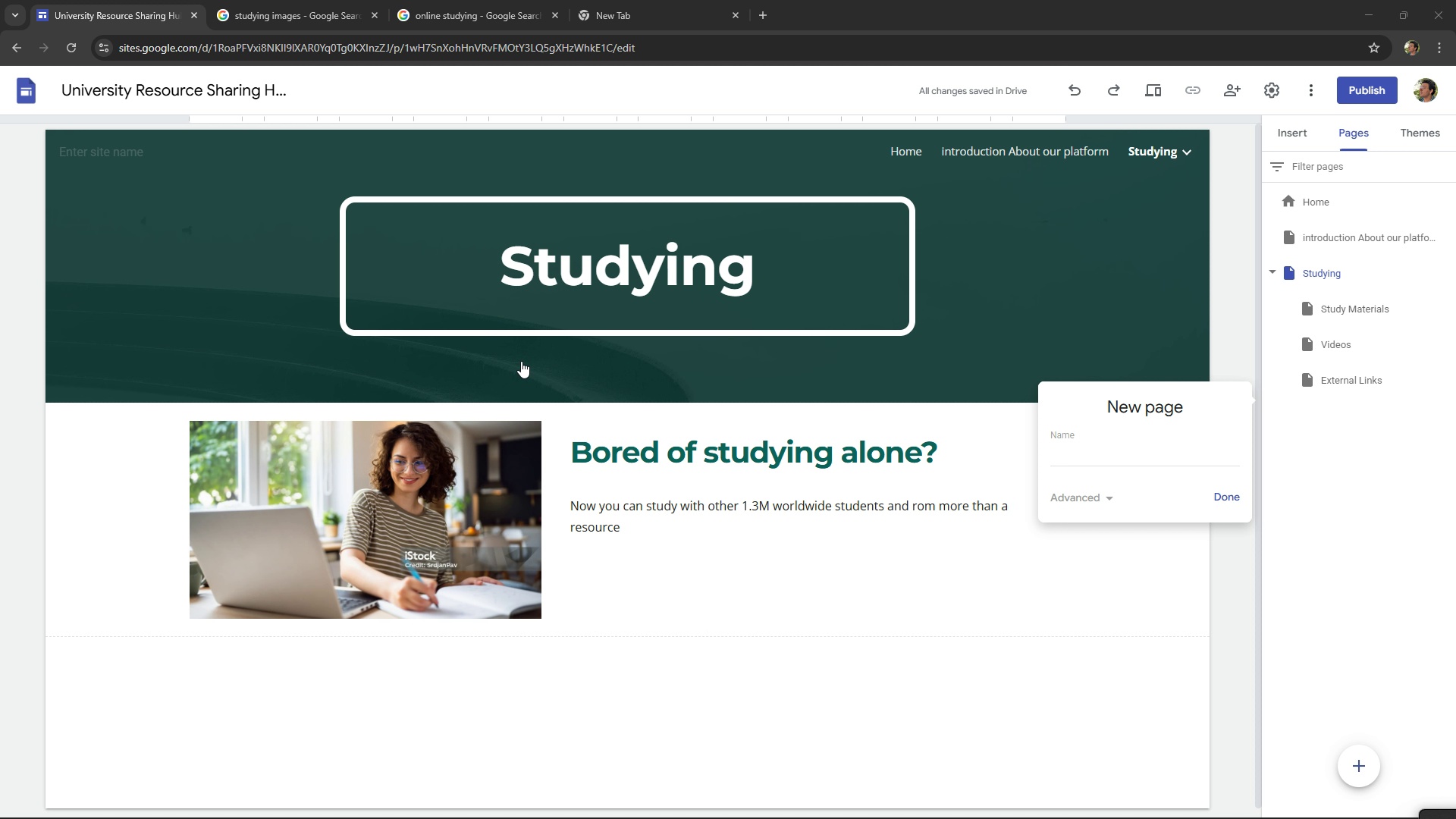 
key(Alt+Tab)
 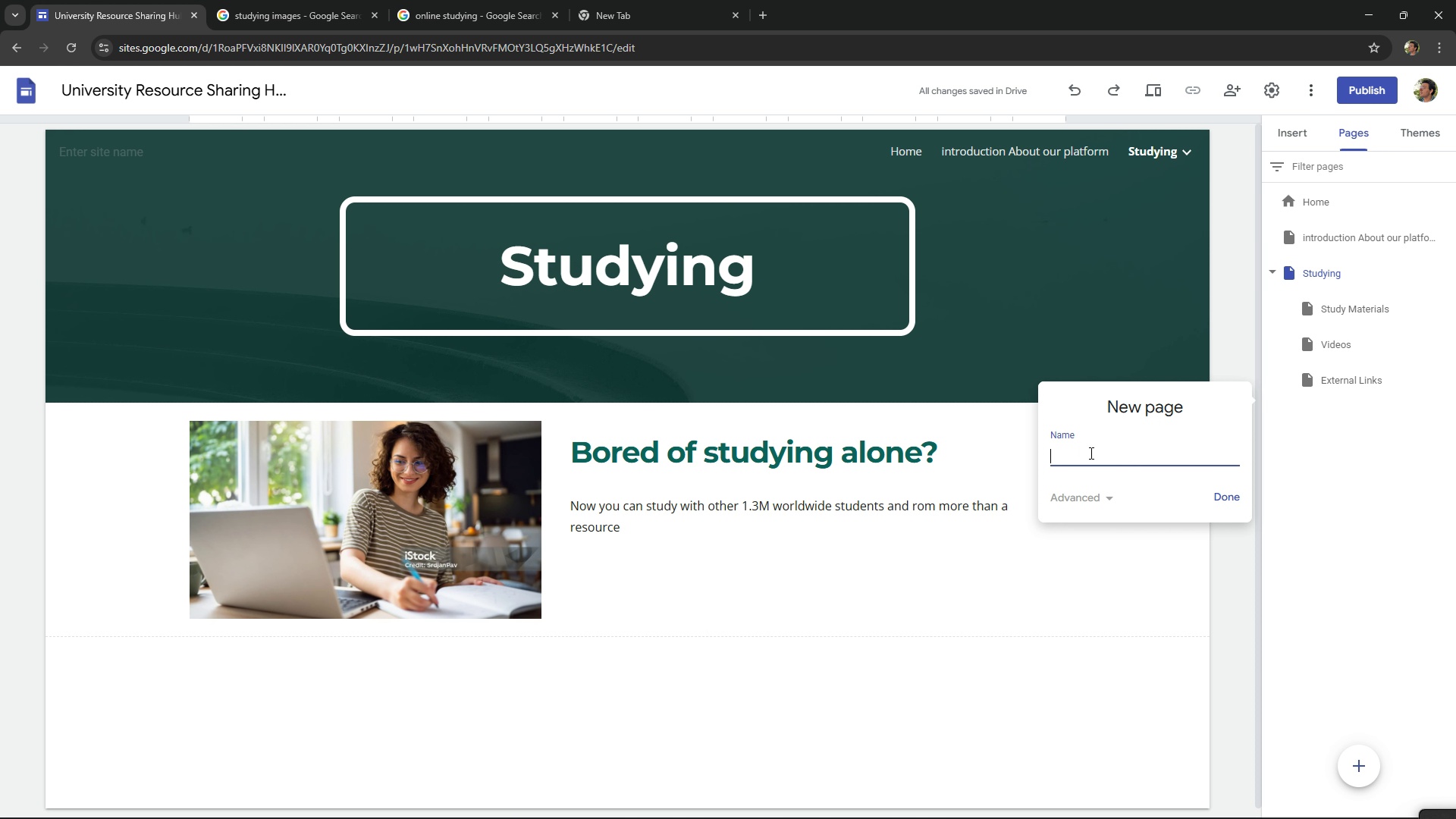 
key(Control+ControlLeft)
 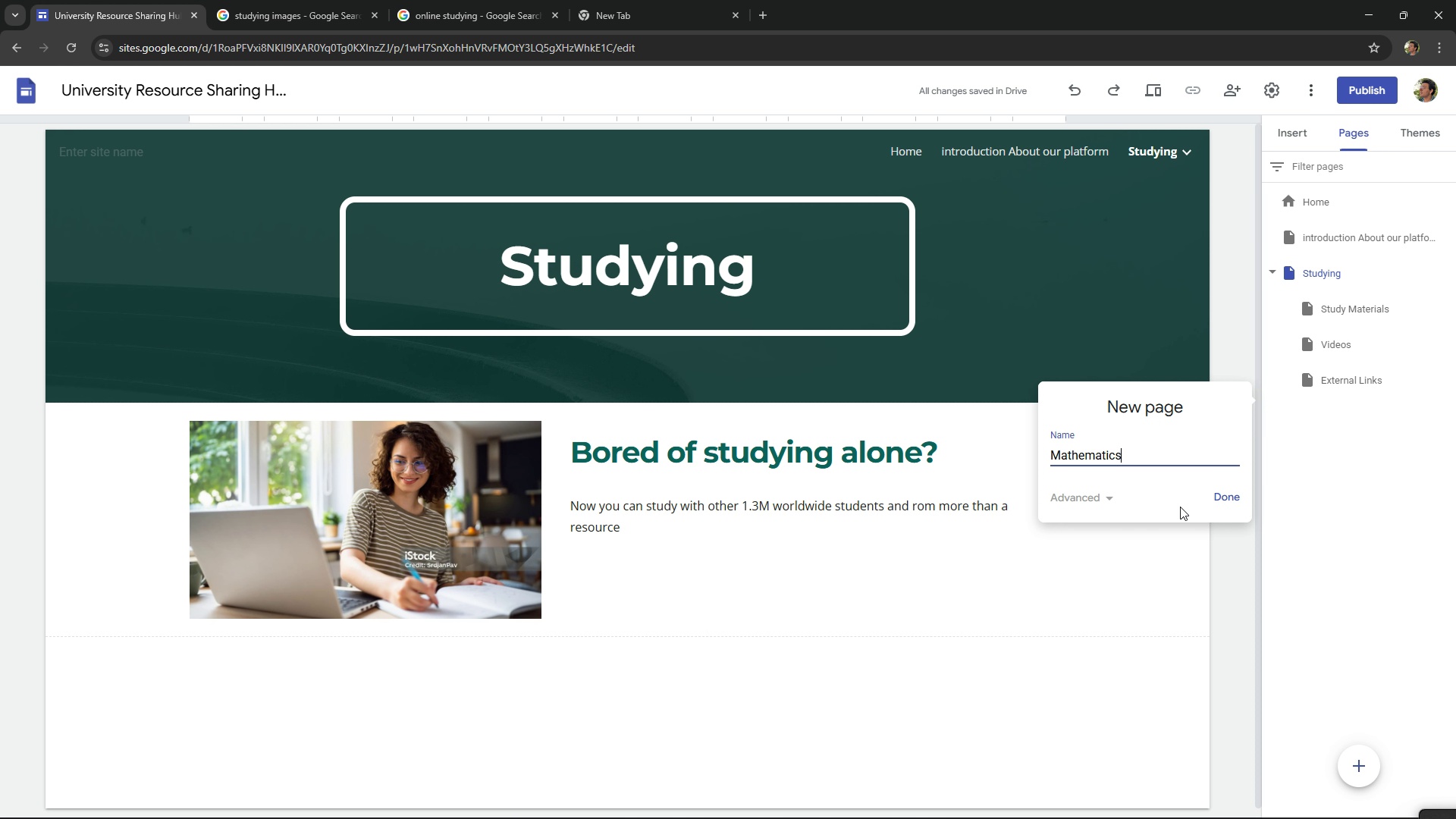 
key(Control+V)